 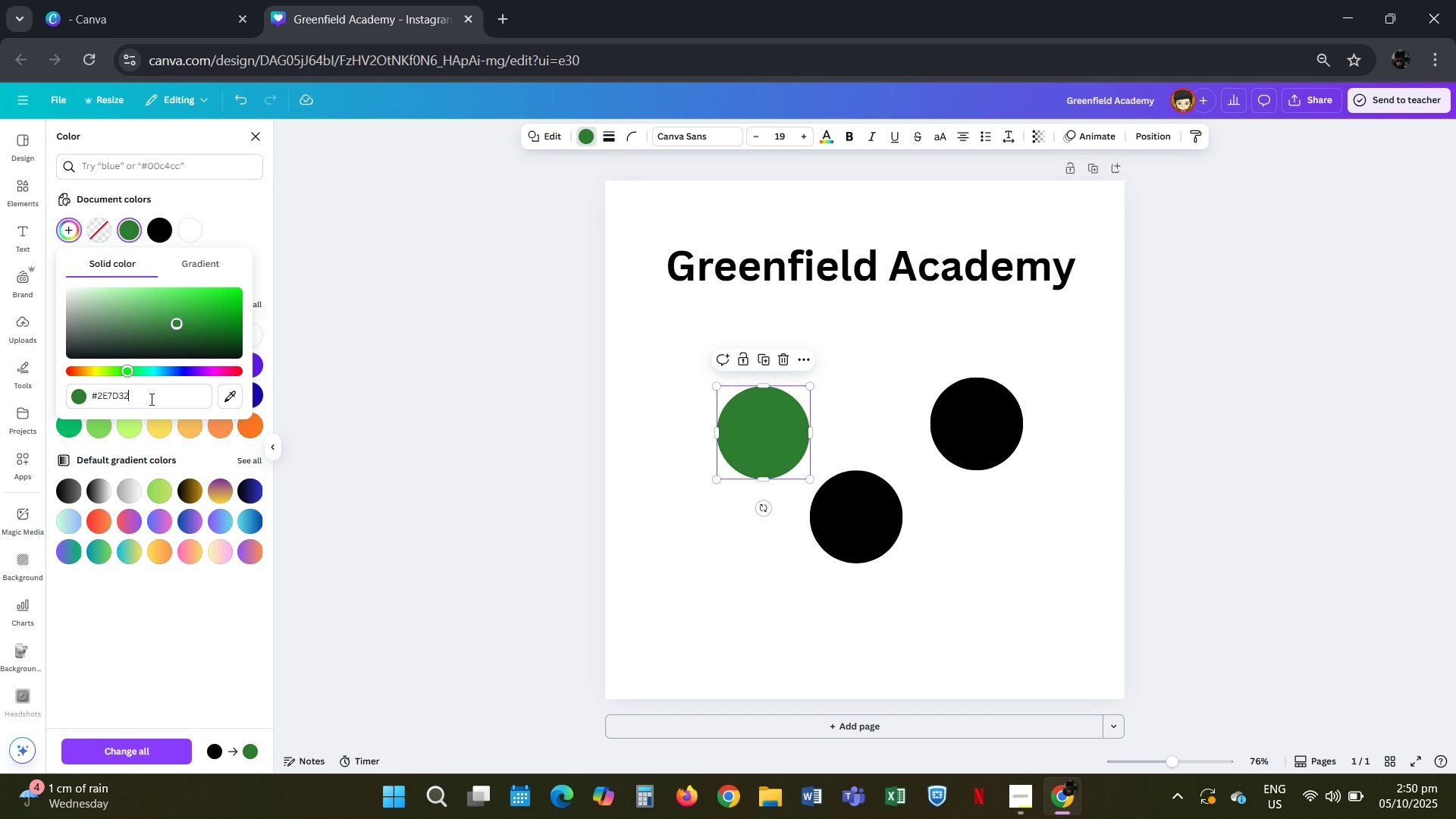 
key(Numpad2)
 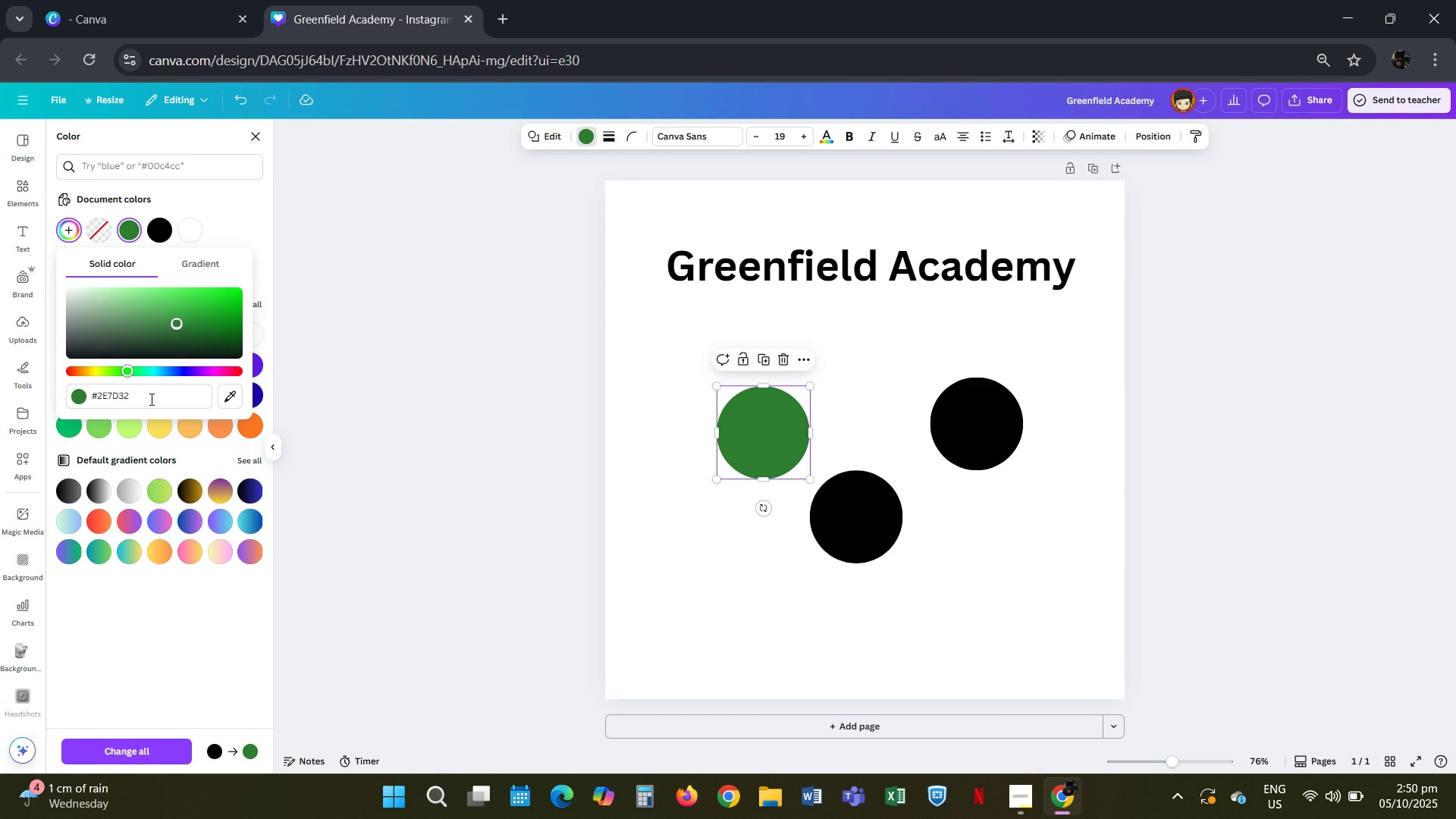 
key(NumpadEnter)
 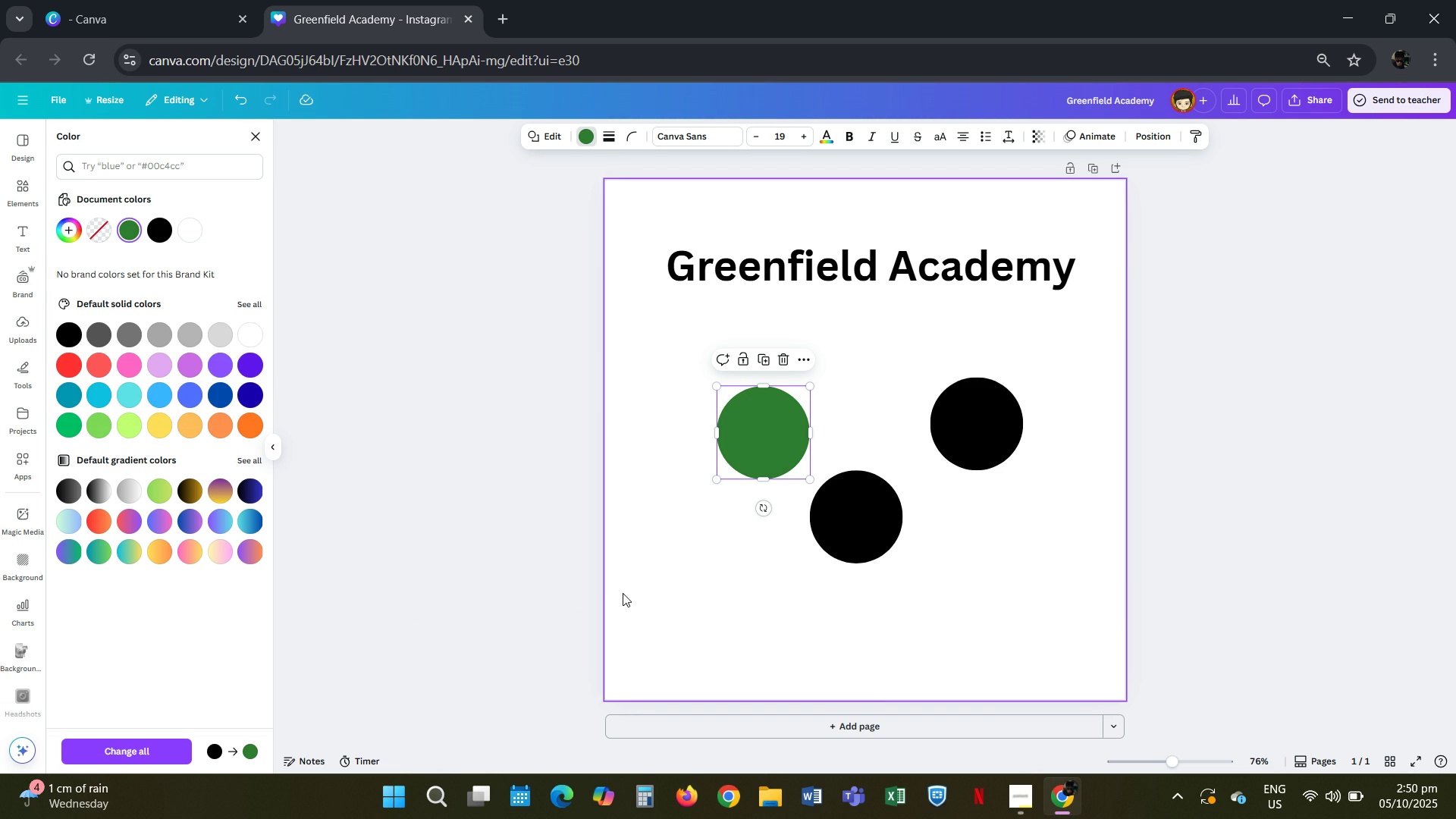 
left_click([846, 537])
 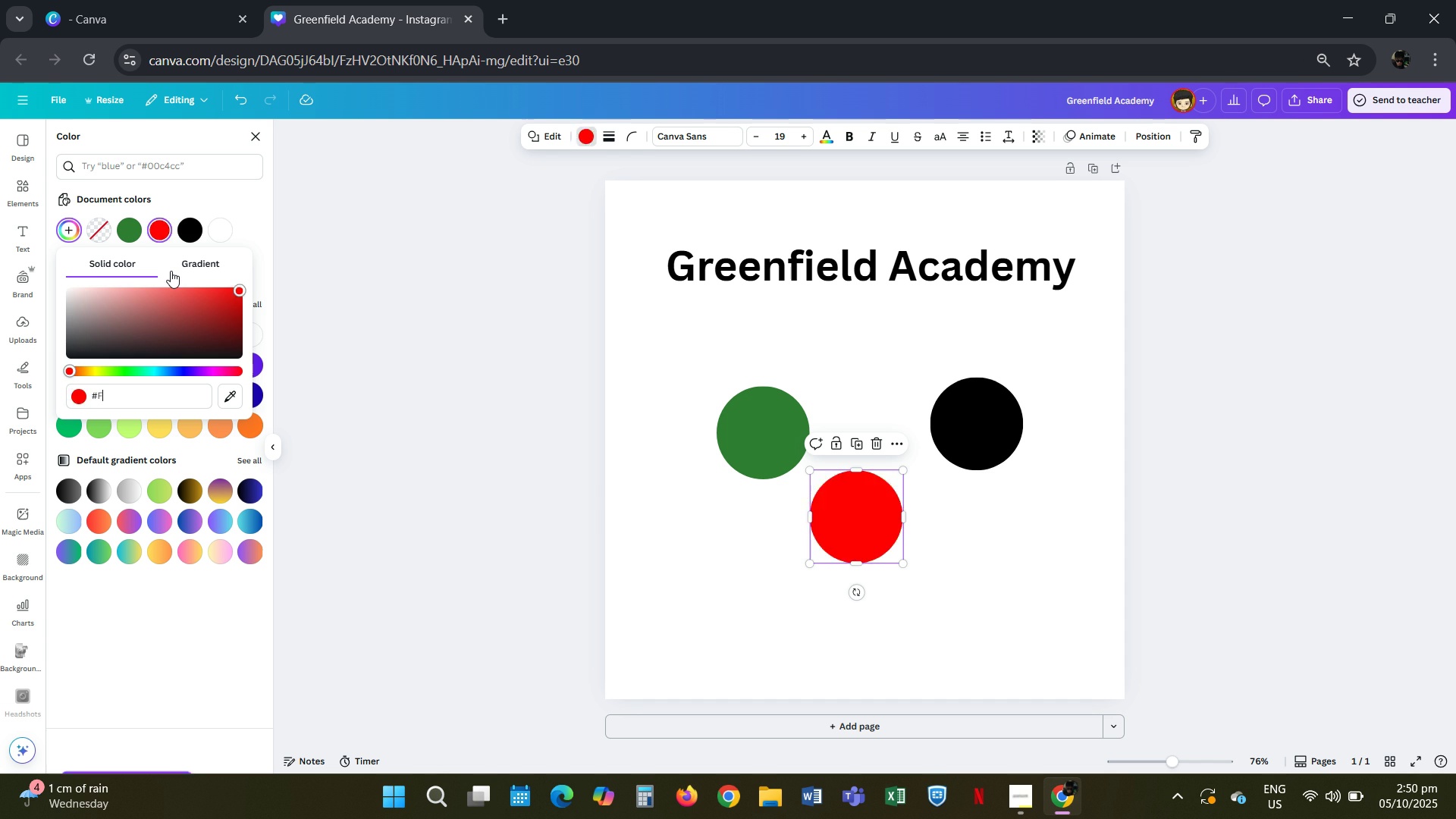 
type(ffd544f)
key(NumpadEnter)
 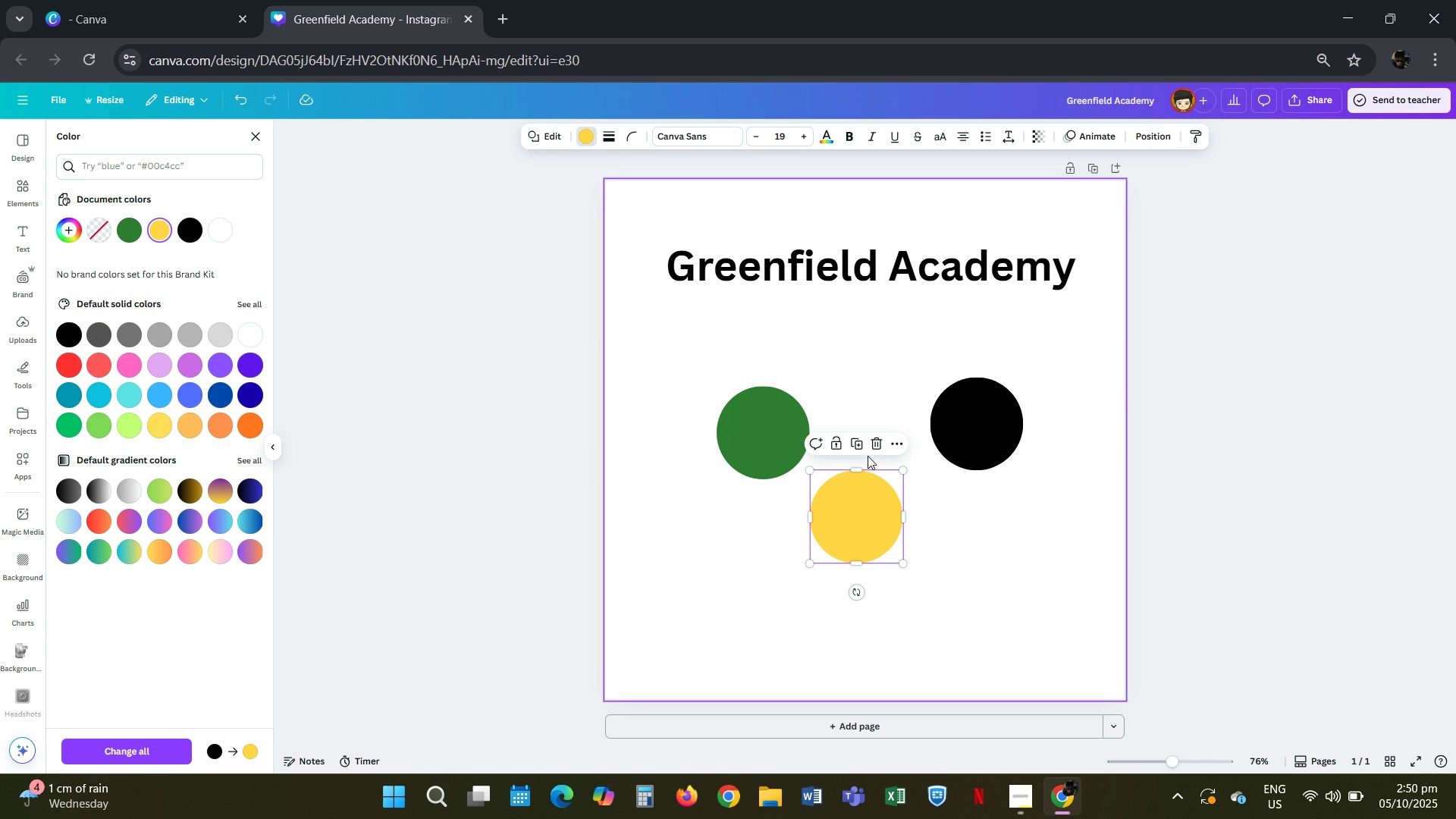 
left_click([939, 439])
 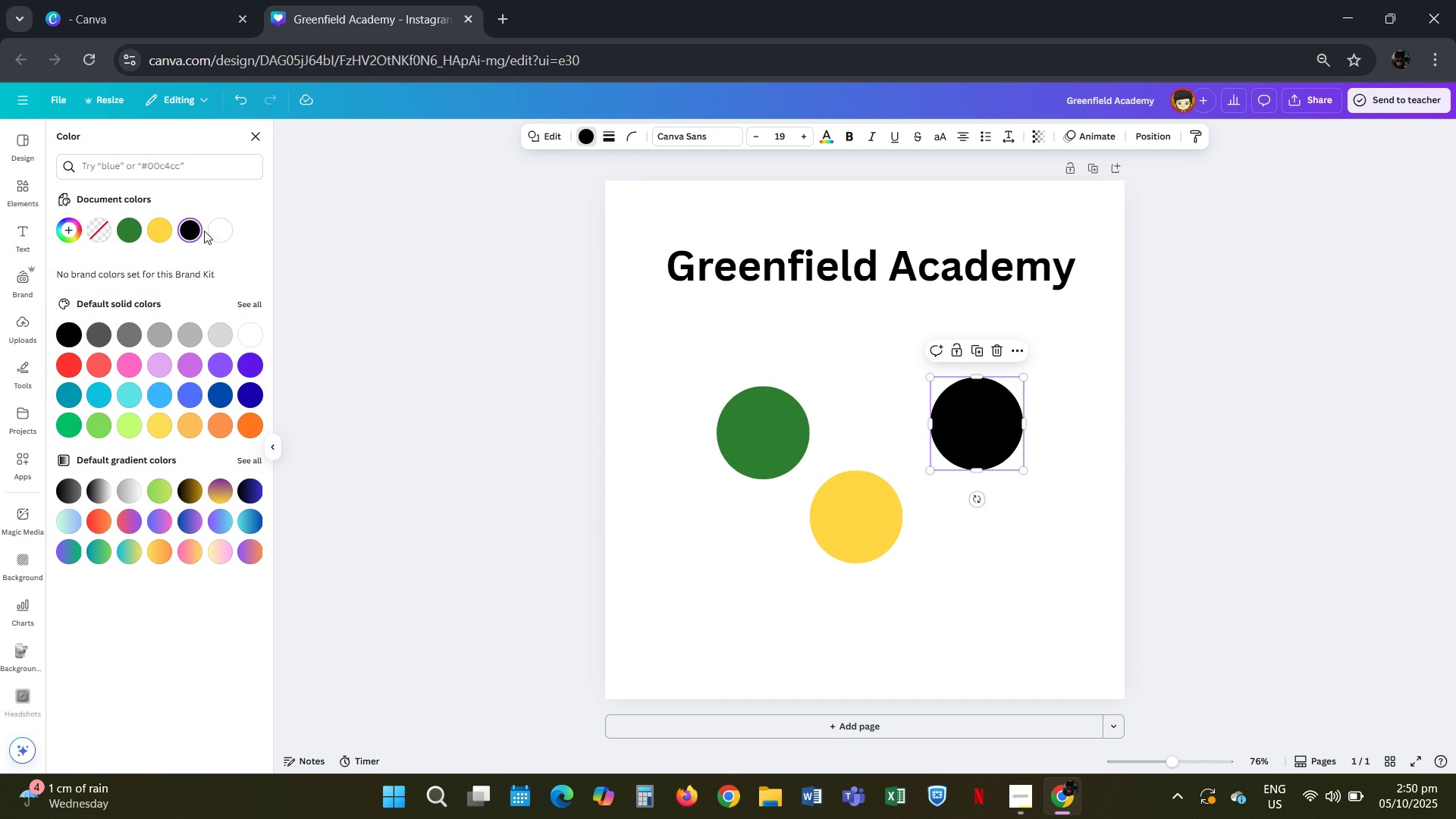 
left_click([73, 234])
 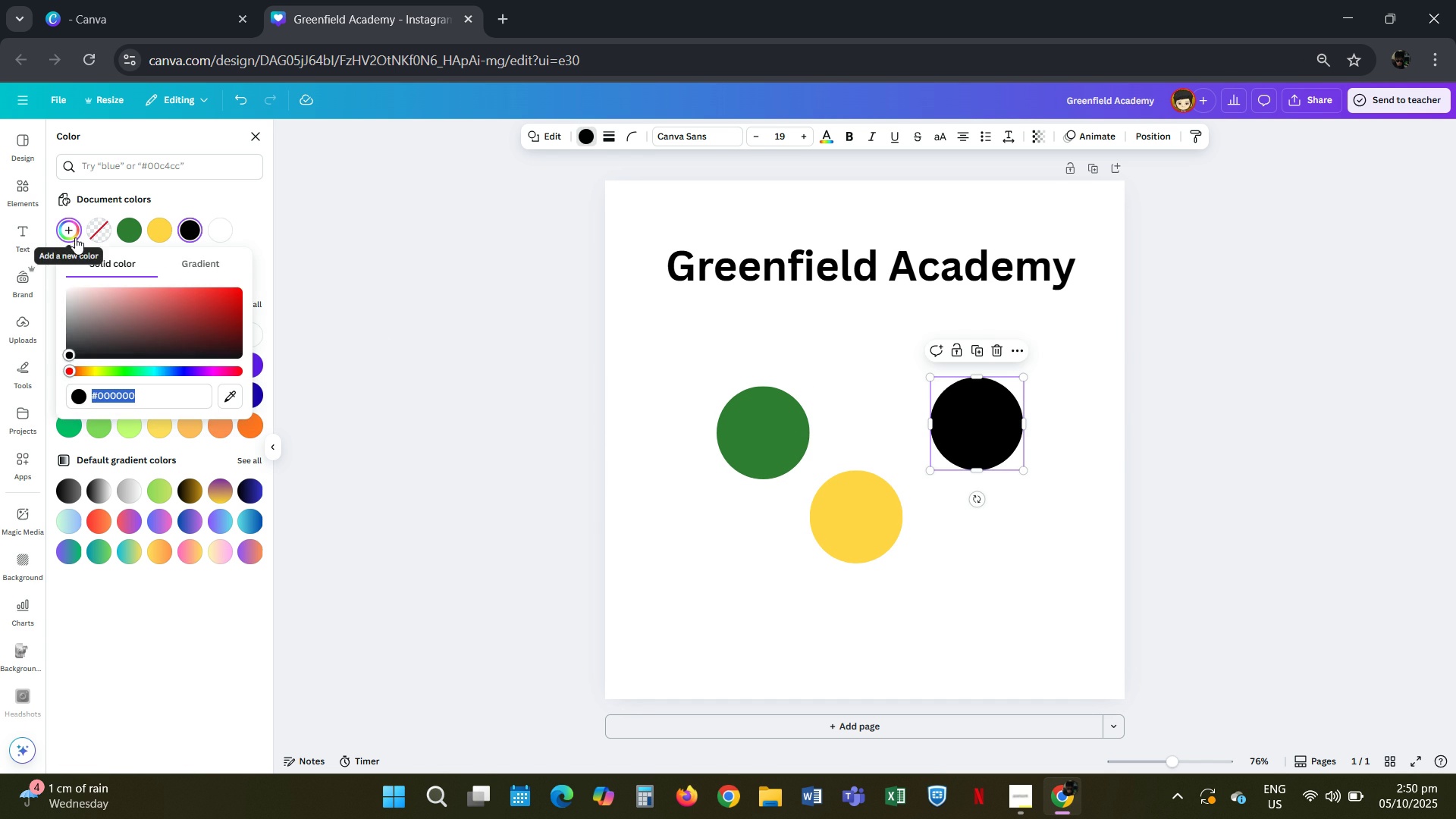 
type(fffffff)
 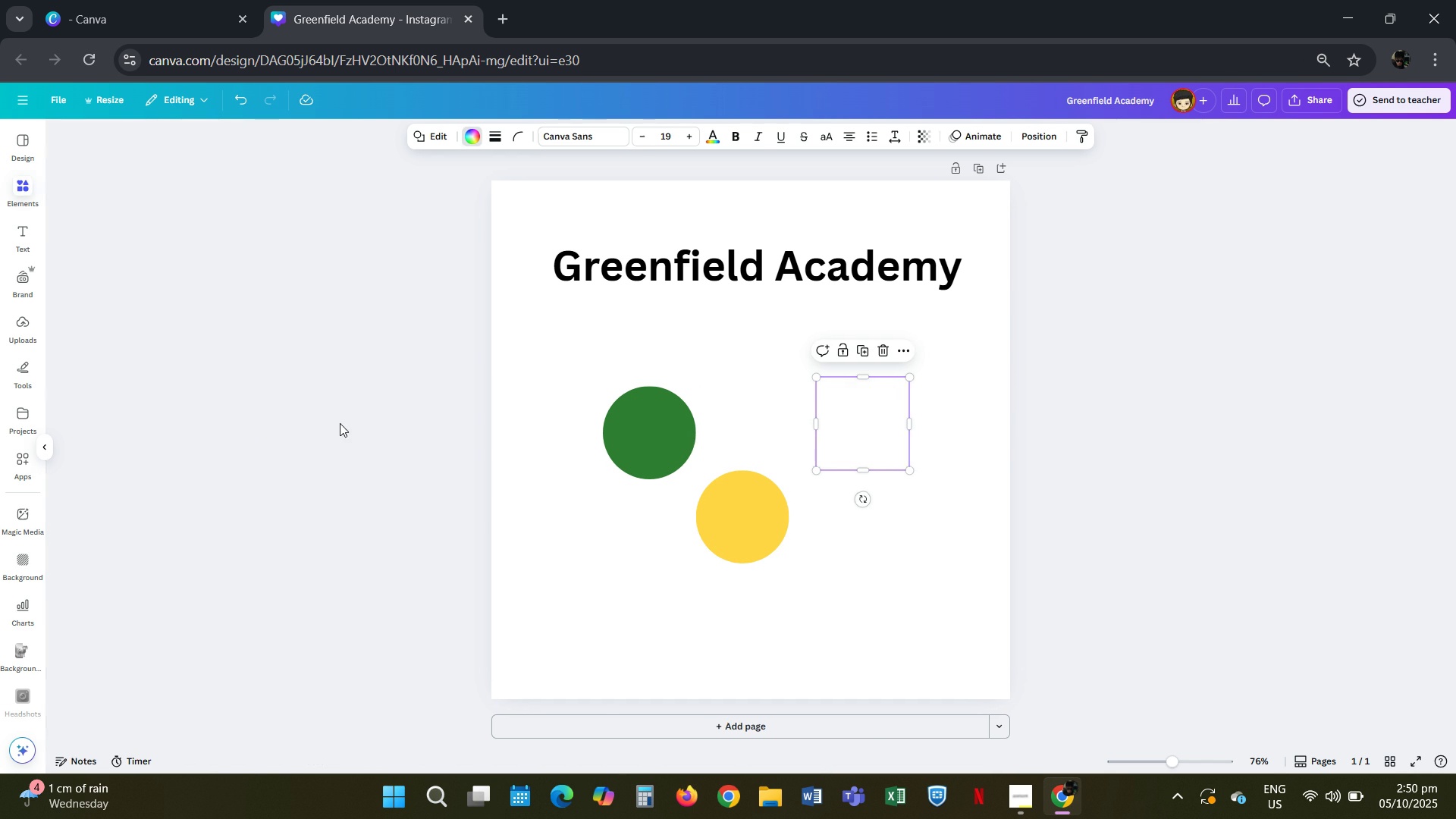 
left_click([594, 586])
 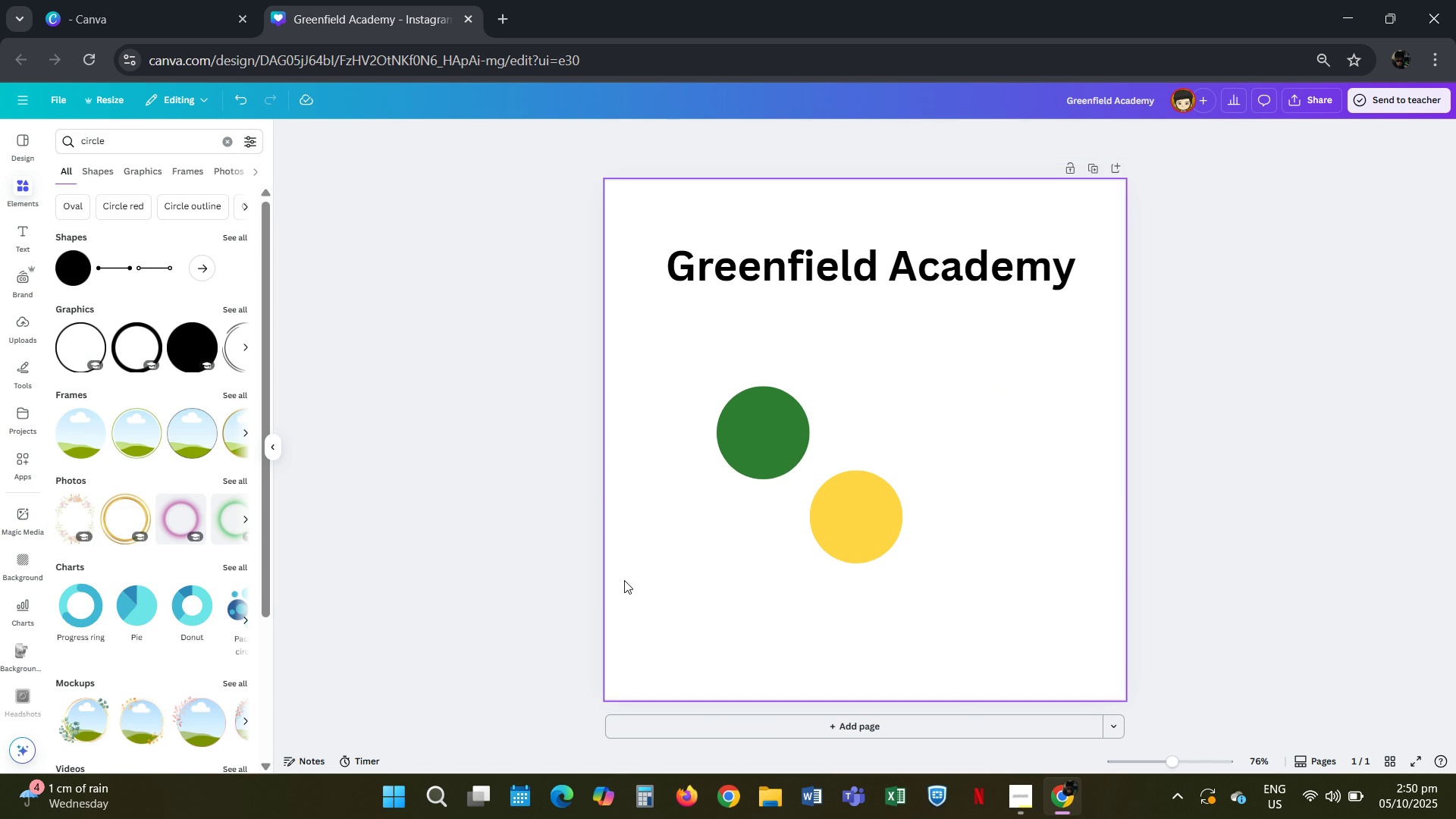 
left_click([624, 580])
 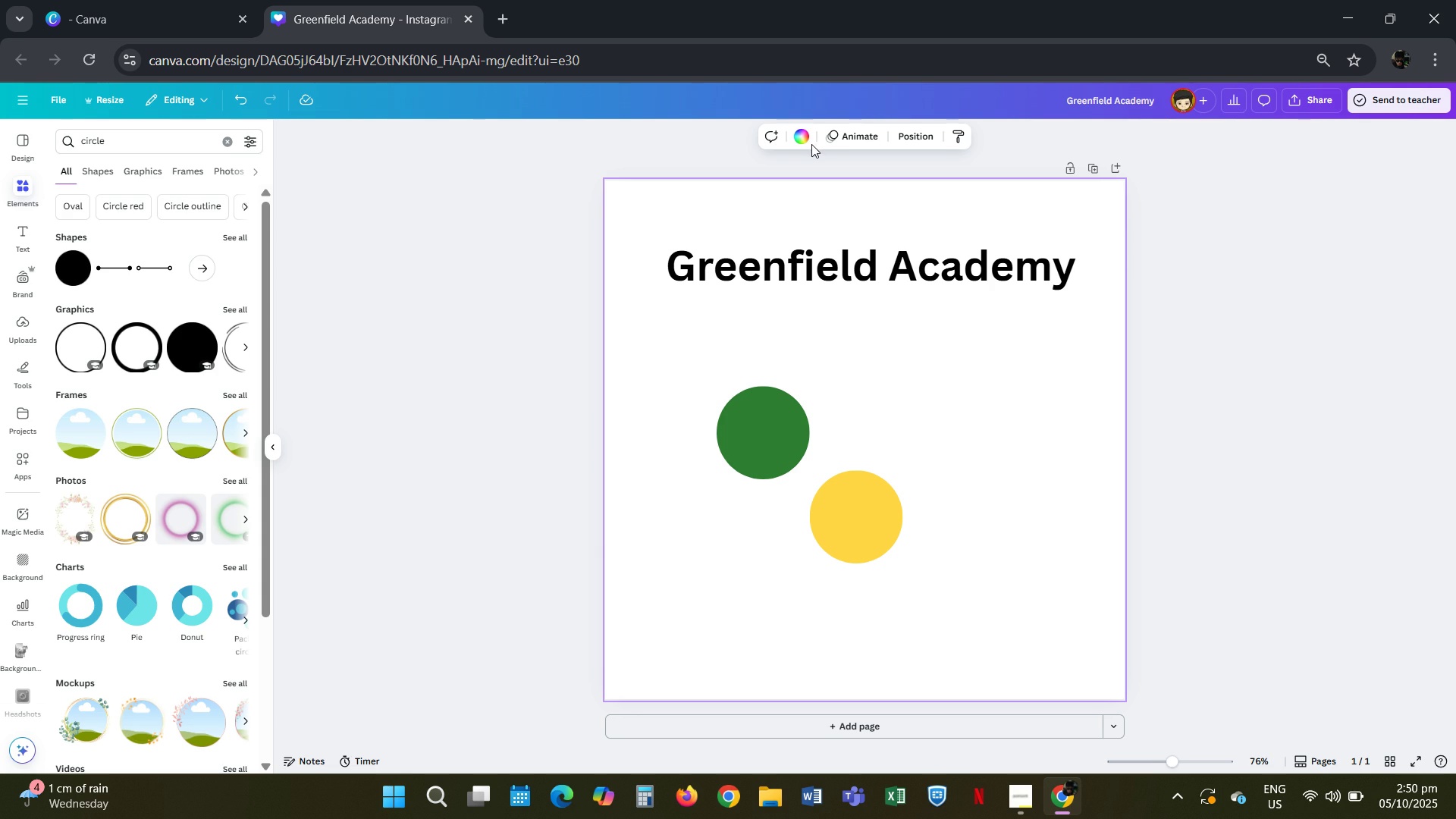 
left_click([807, 141])
 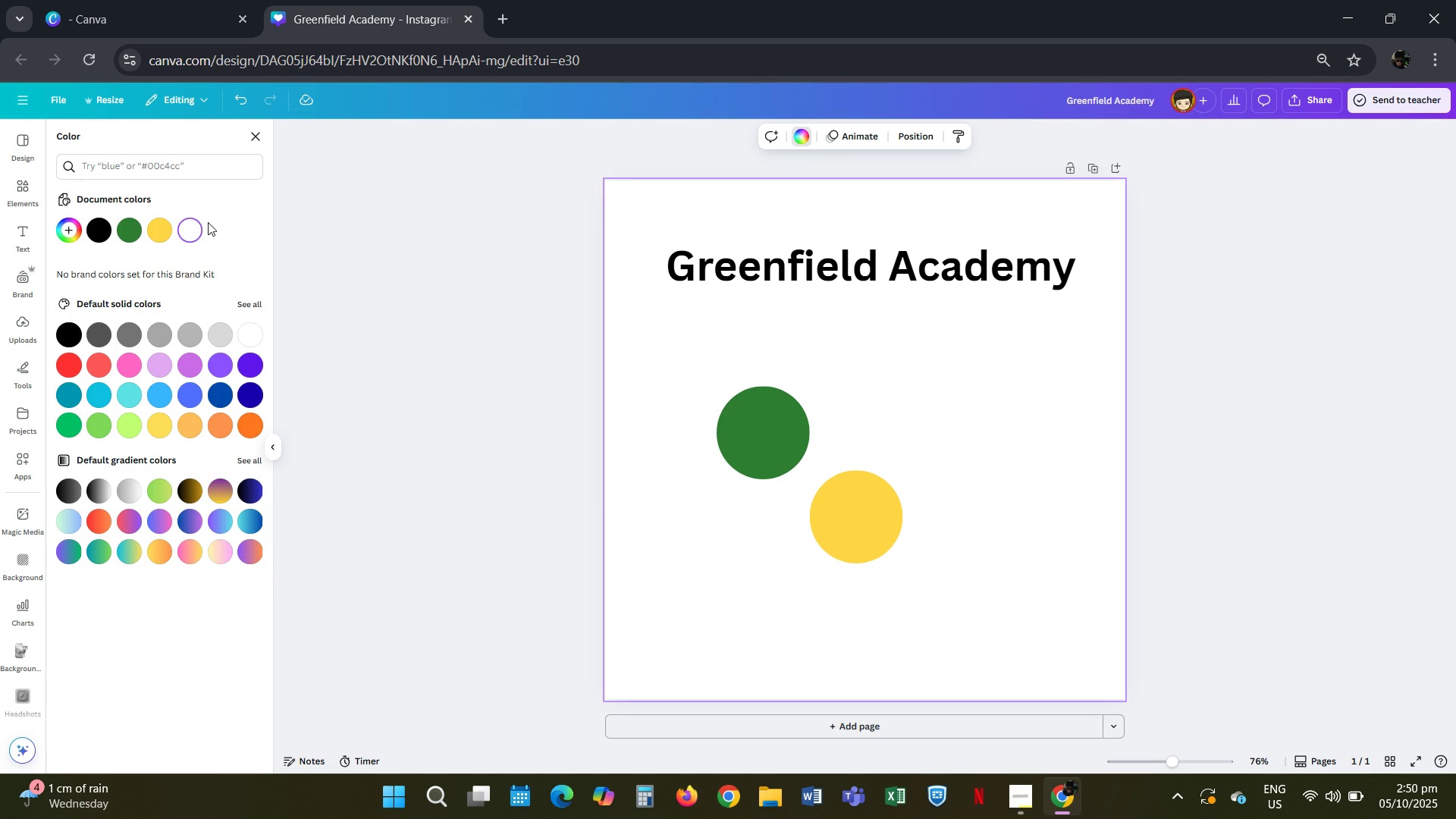 
left_click([131, 238])
 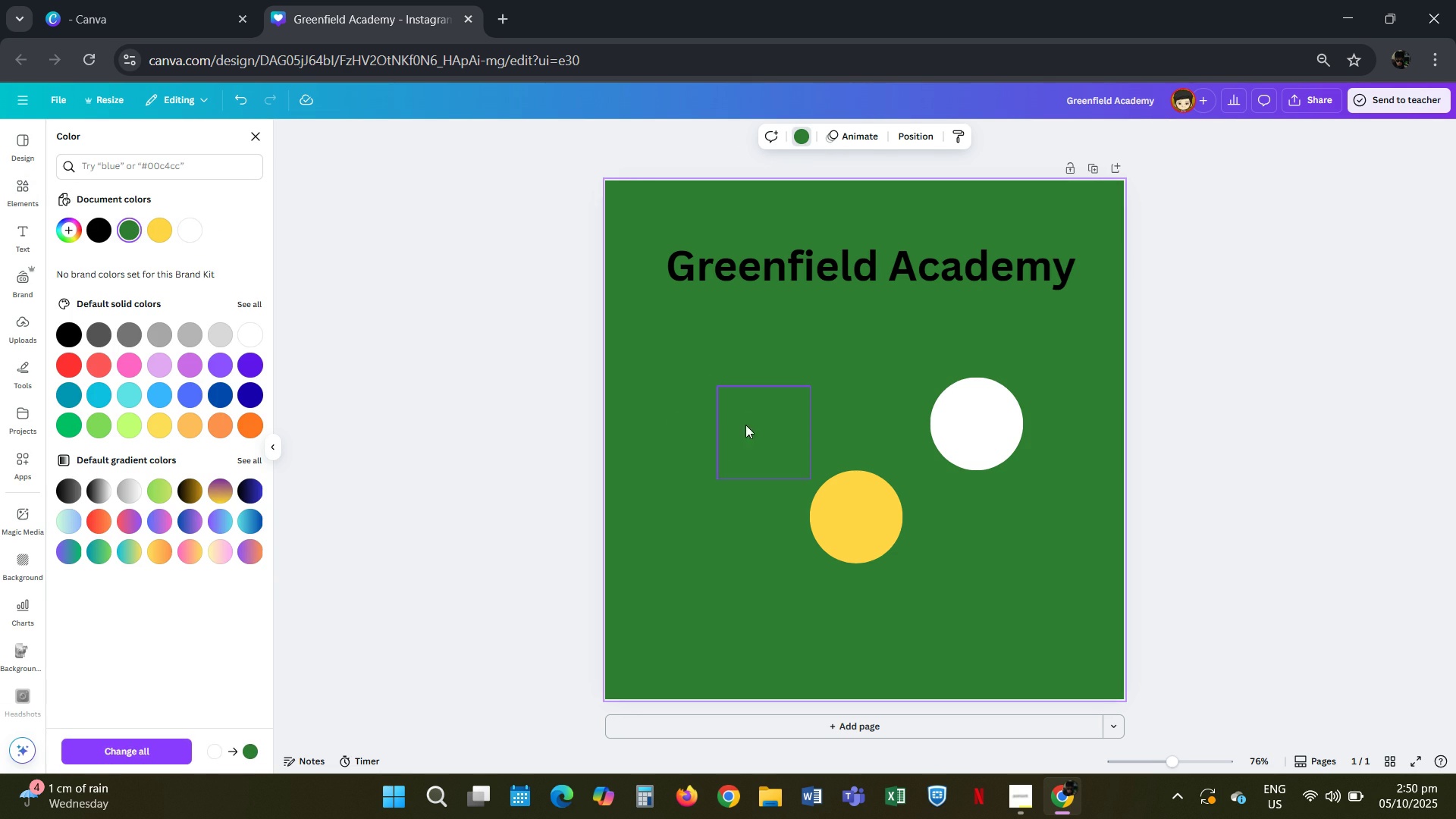 
left_click([735, 446])
 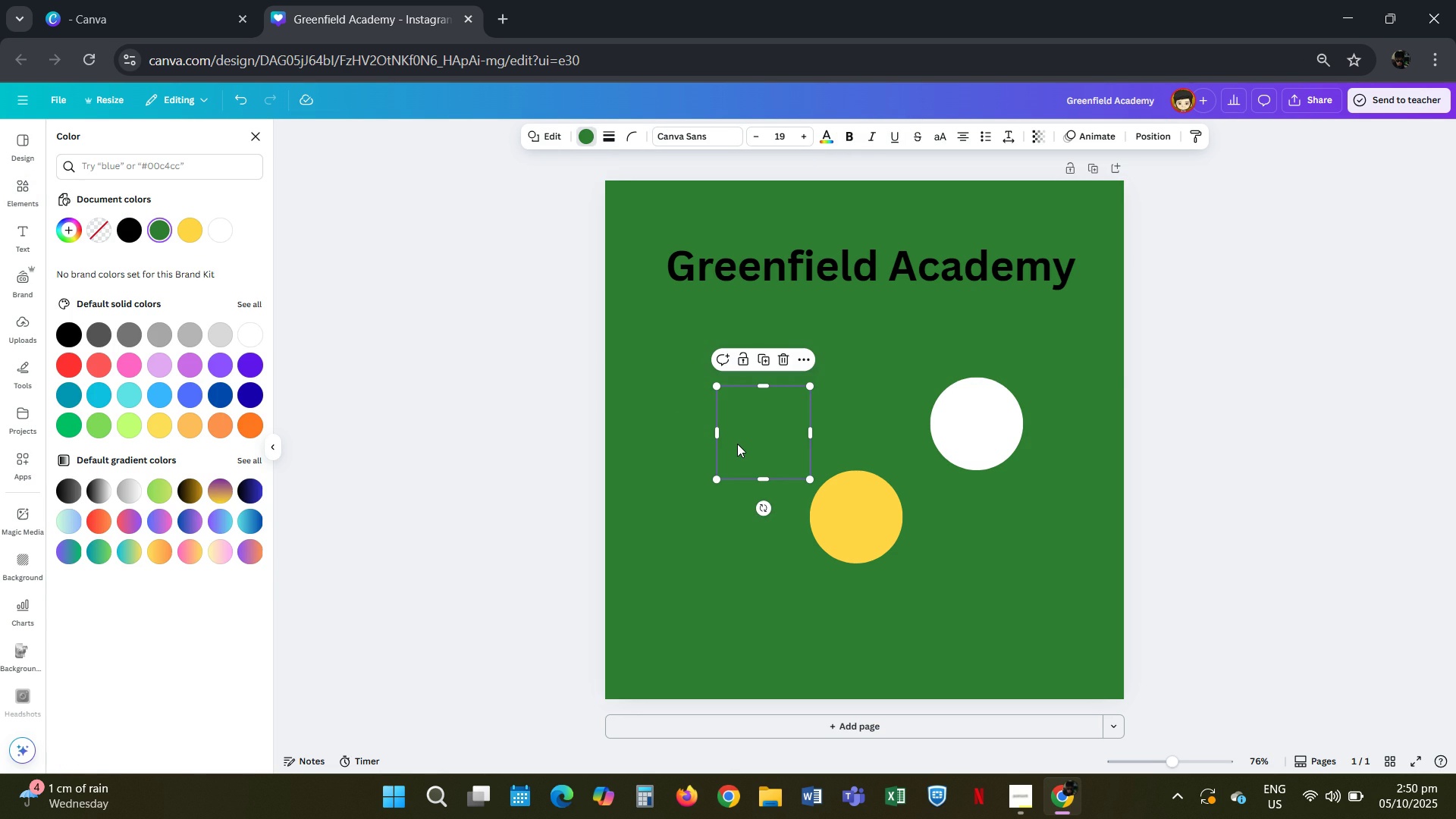 
key(Delete)
 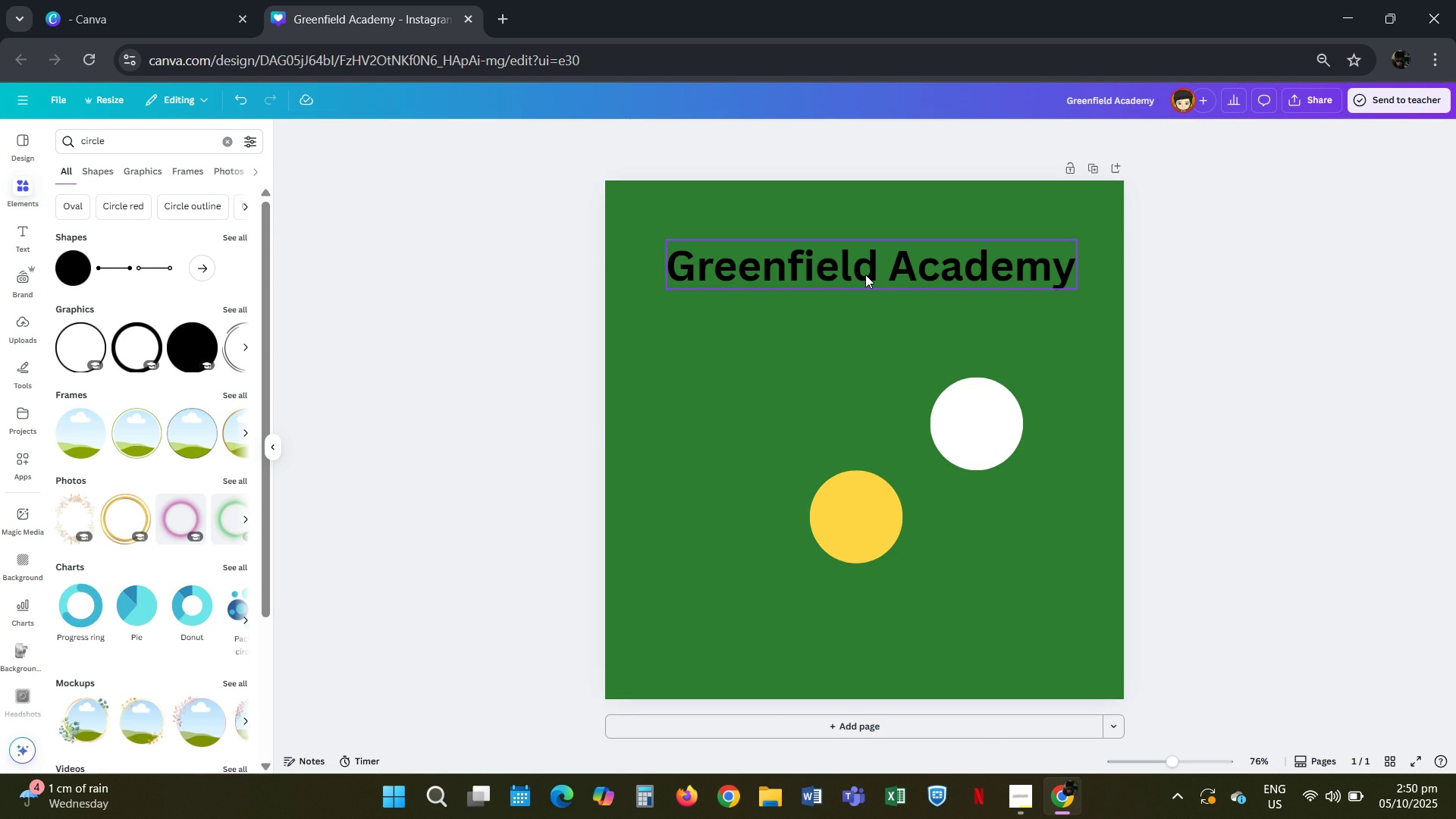 
left_click([865, 275])
 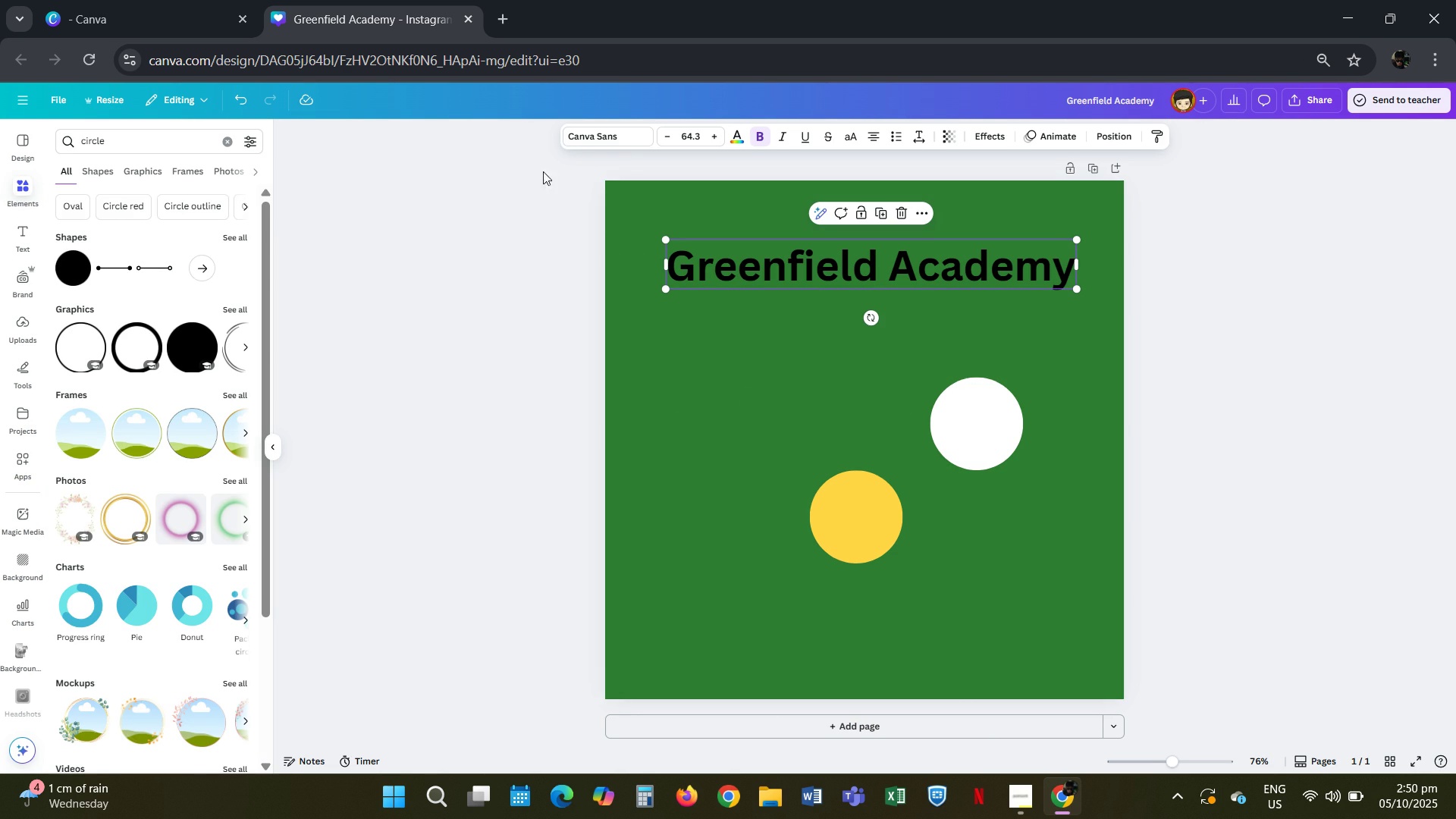 
left_click([601, 144])
 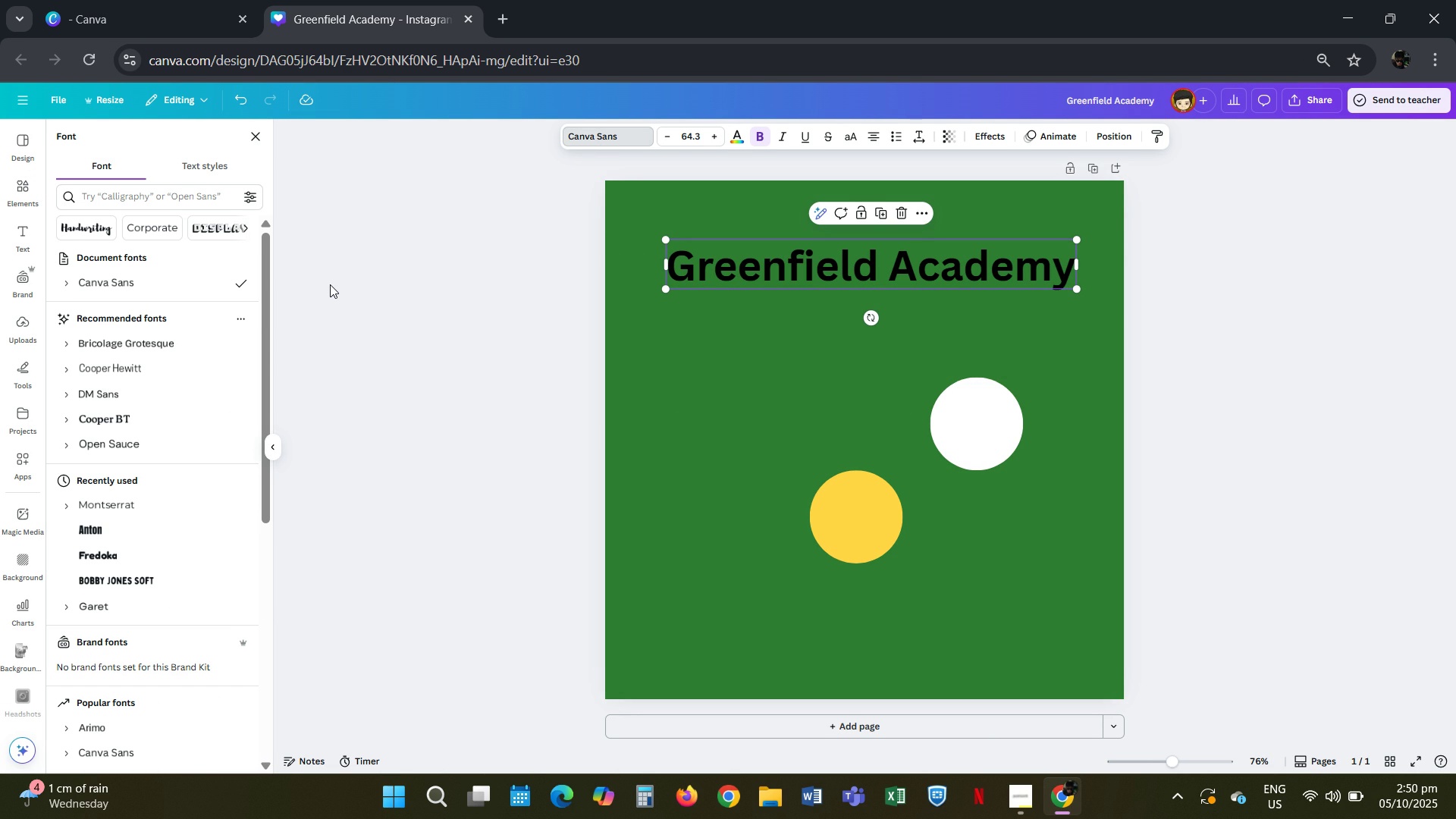 
wait(13.3)
 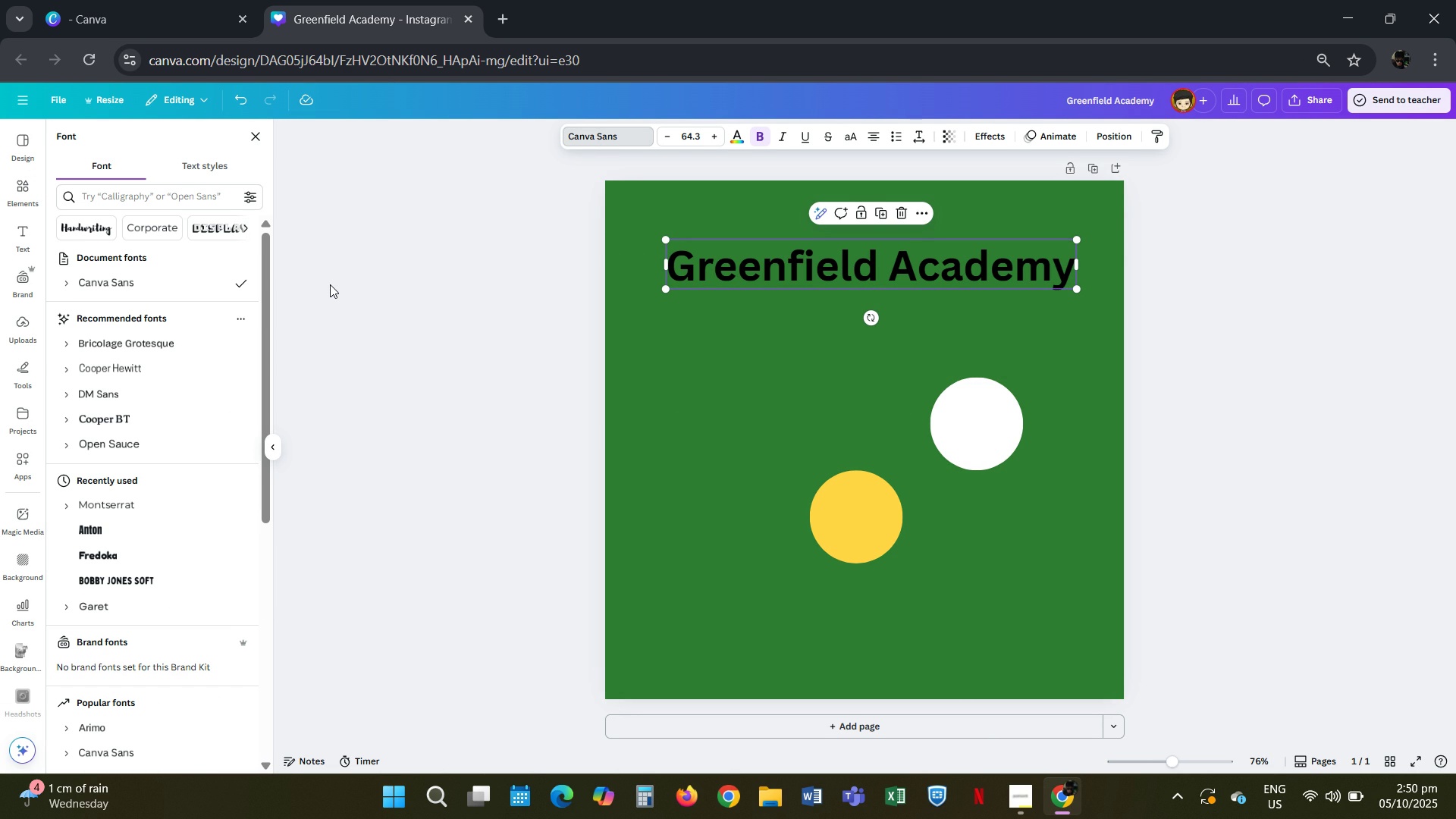 
left_click([29, 190])
 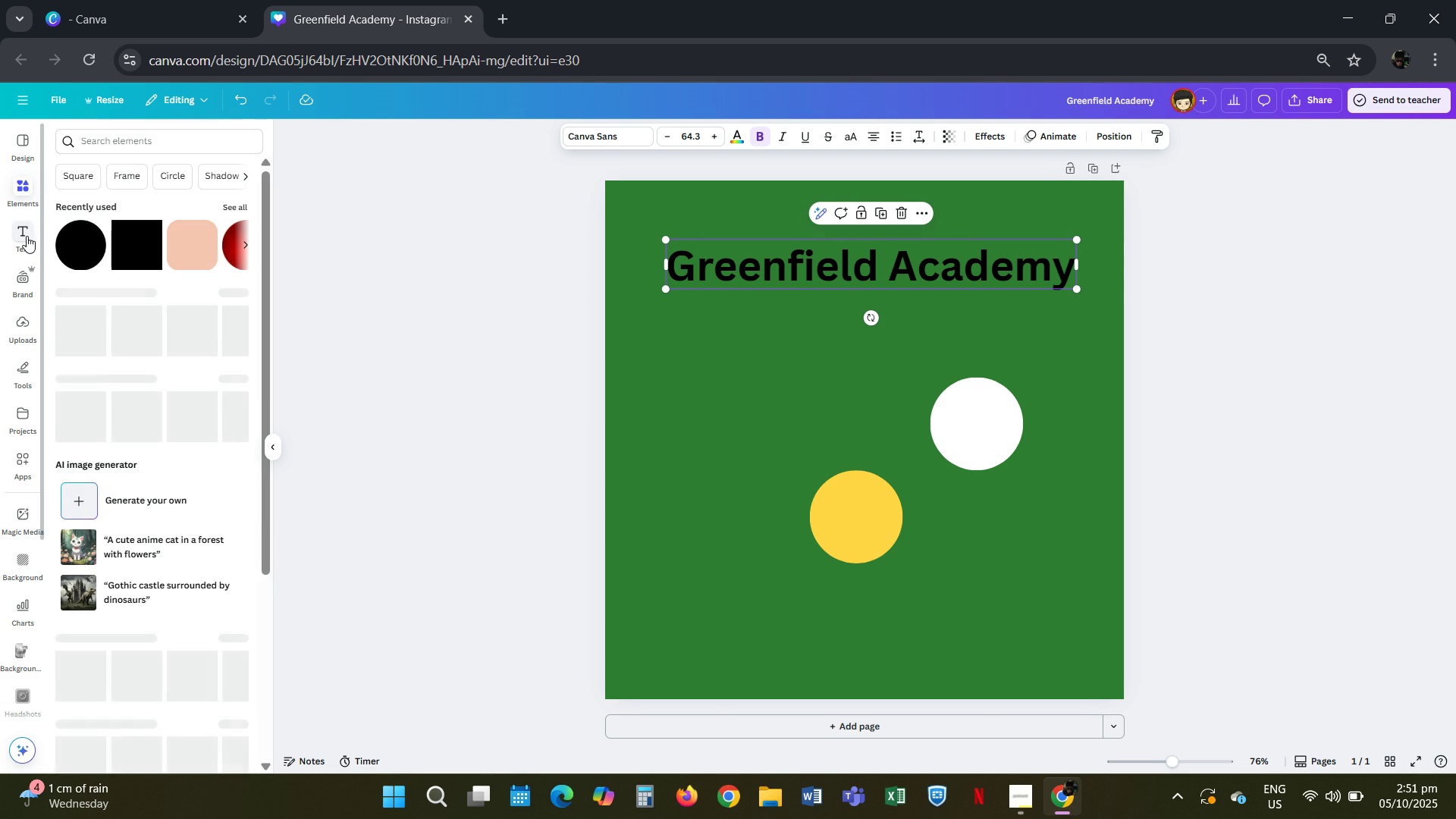 
left_click([27, 236])
 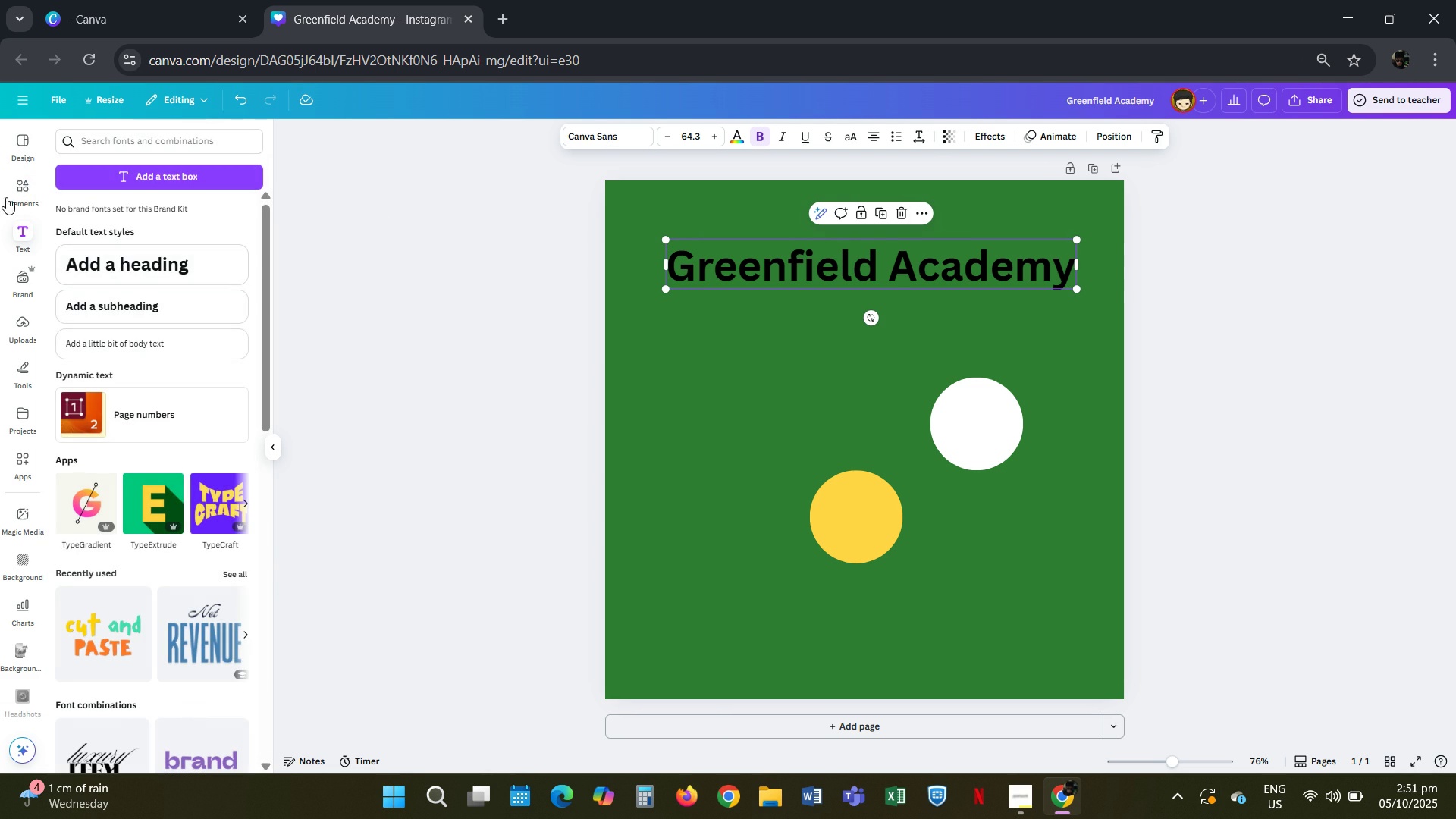 
left_click([11, 189])
 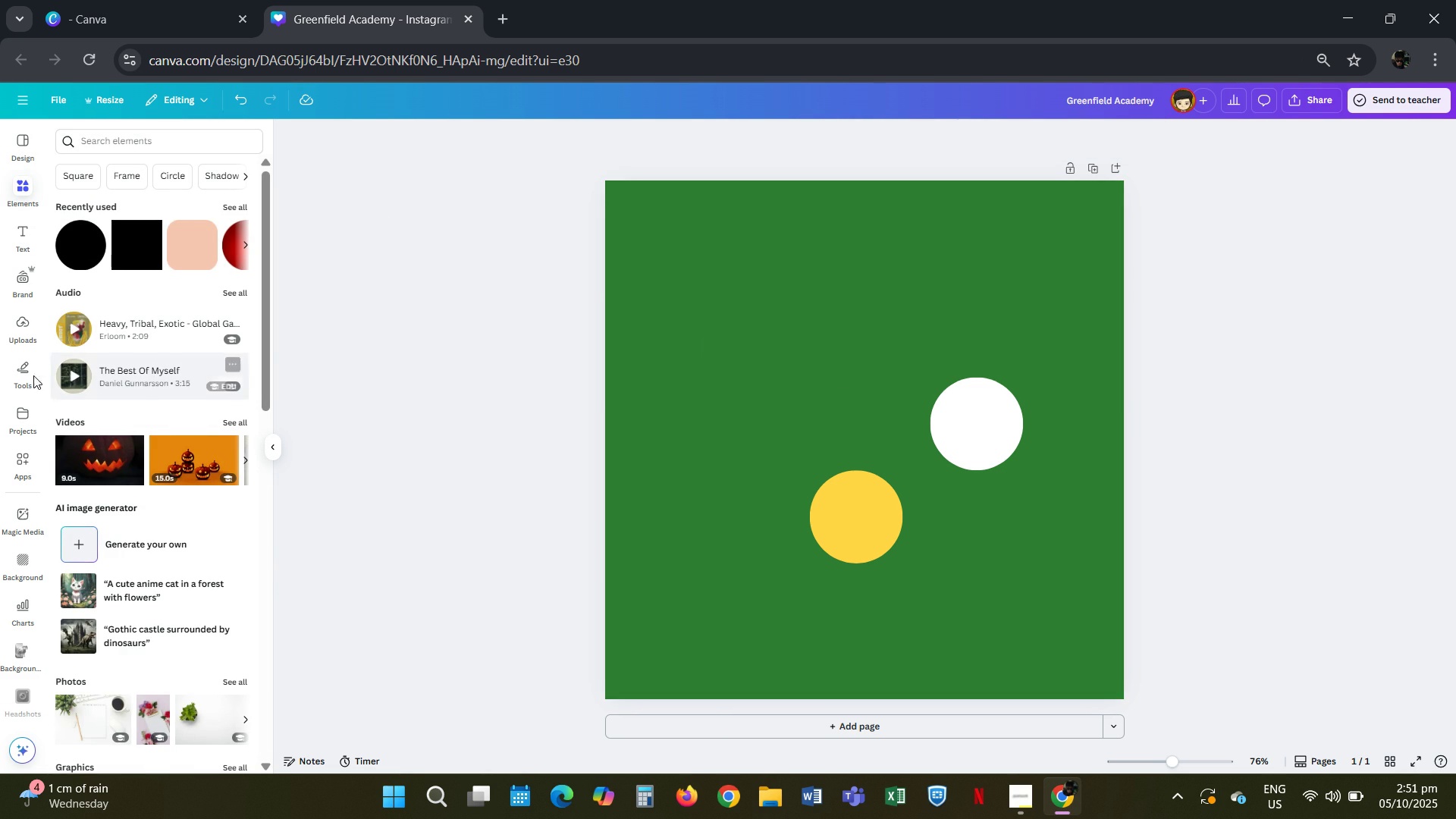 
wait(5.6)
 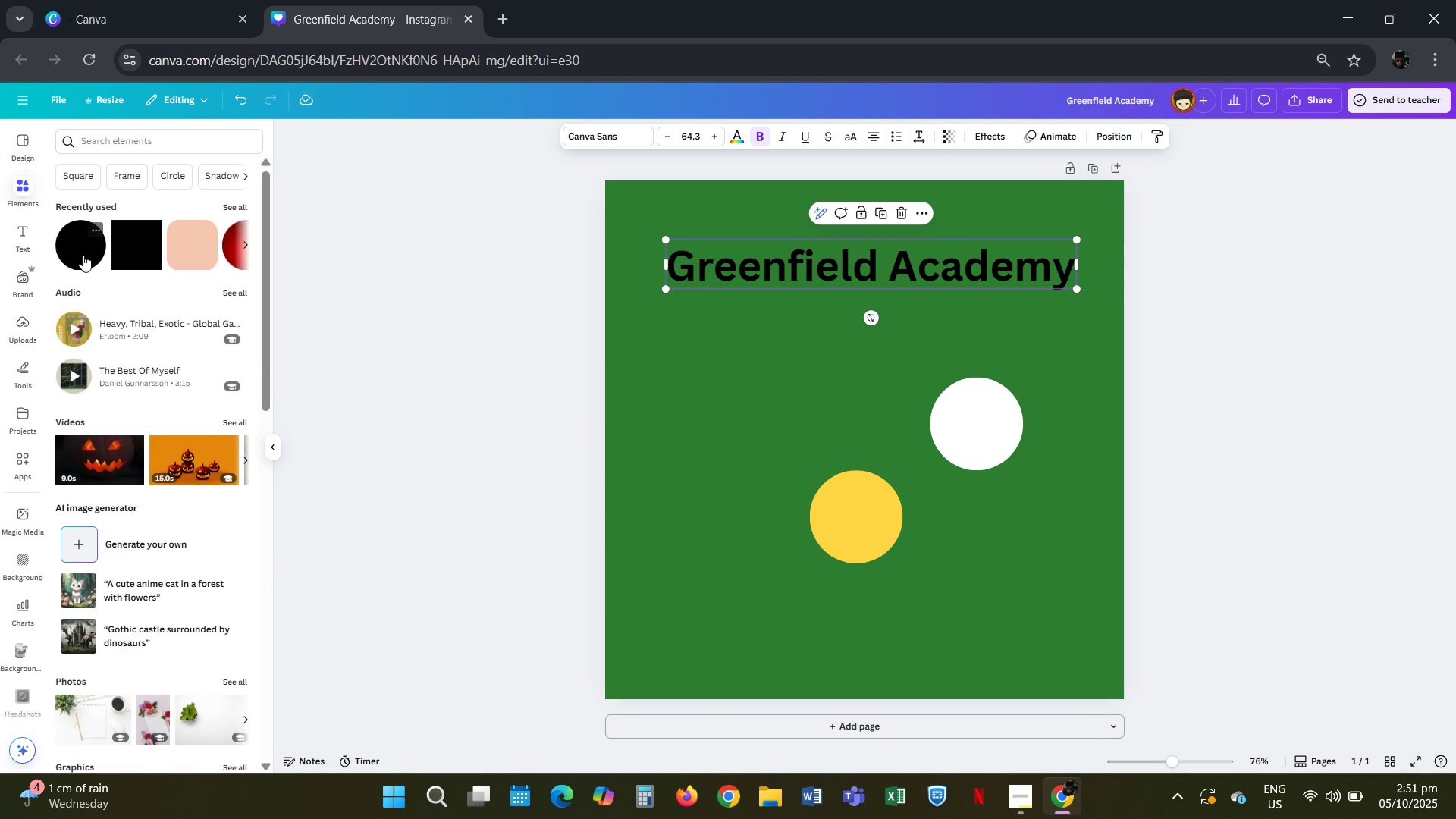 
left_click([30, 106])
 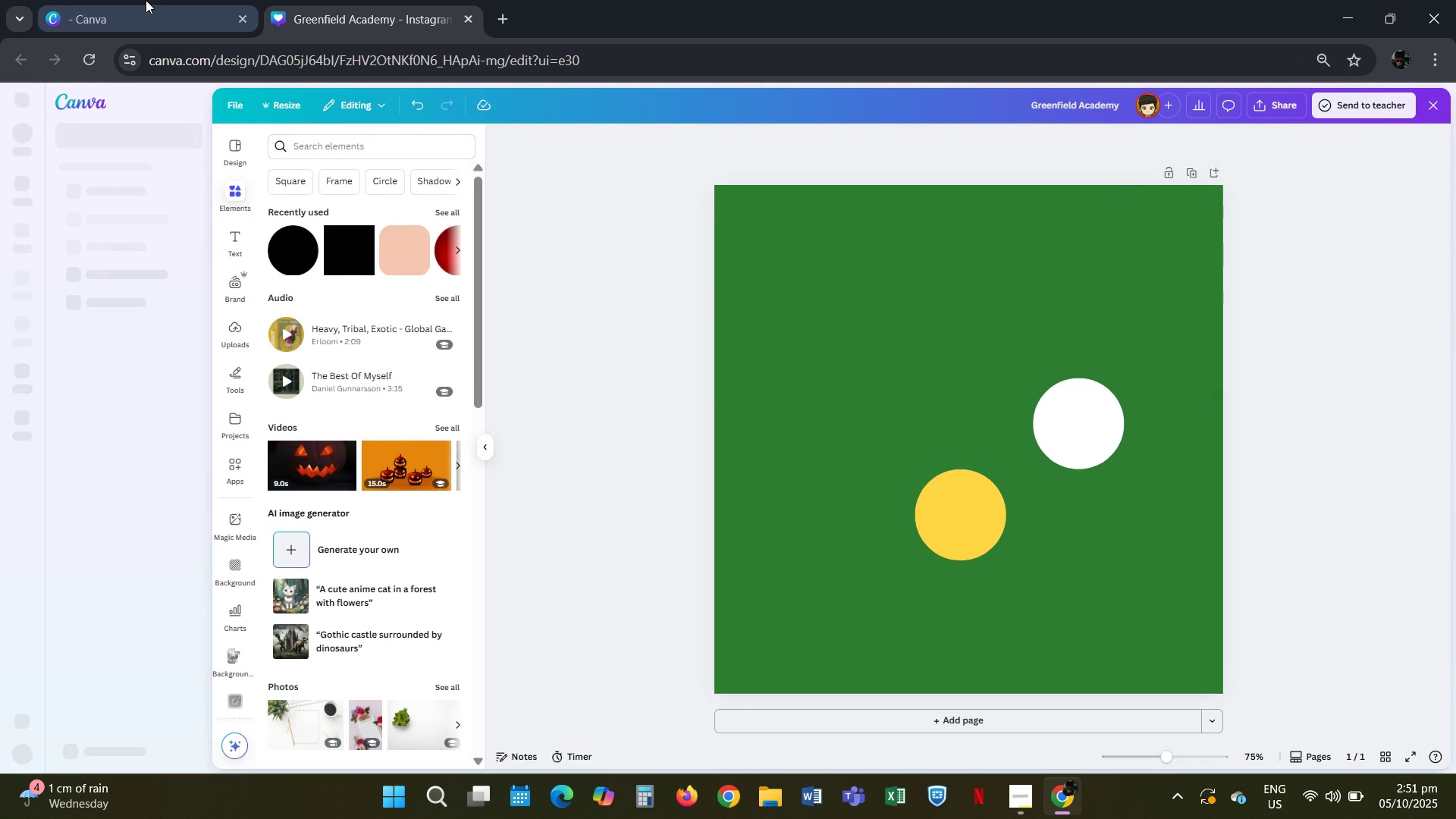 
left_click([146, 0])